 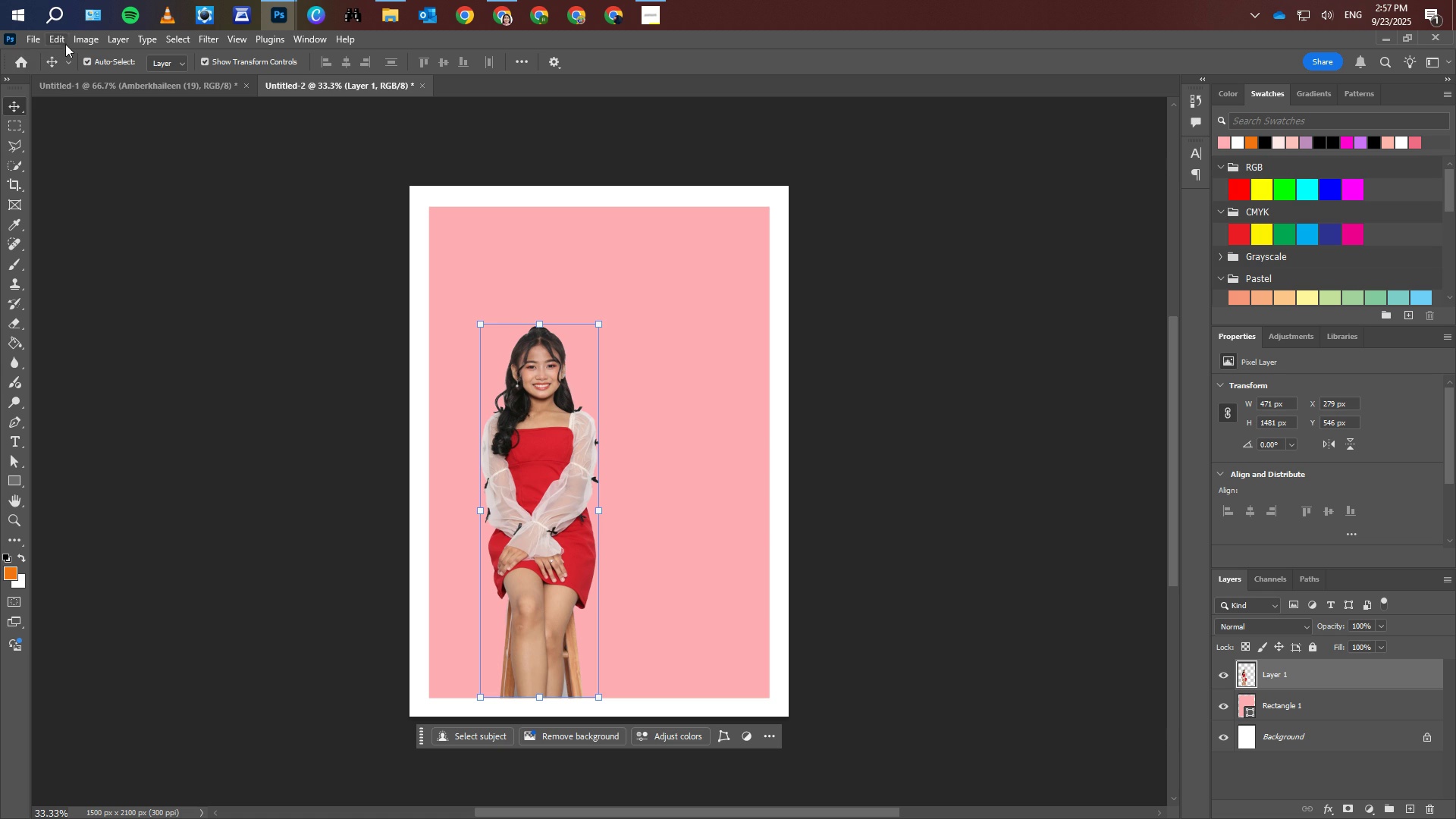 
left_click([189, 61])
 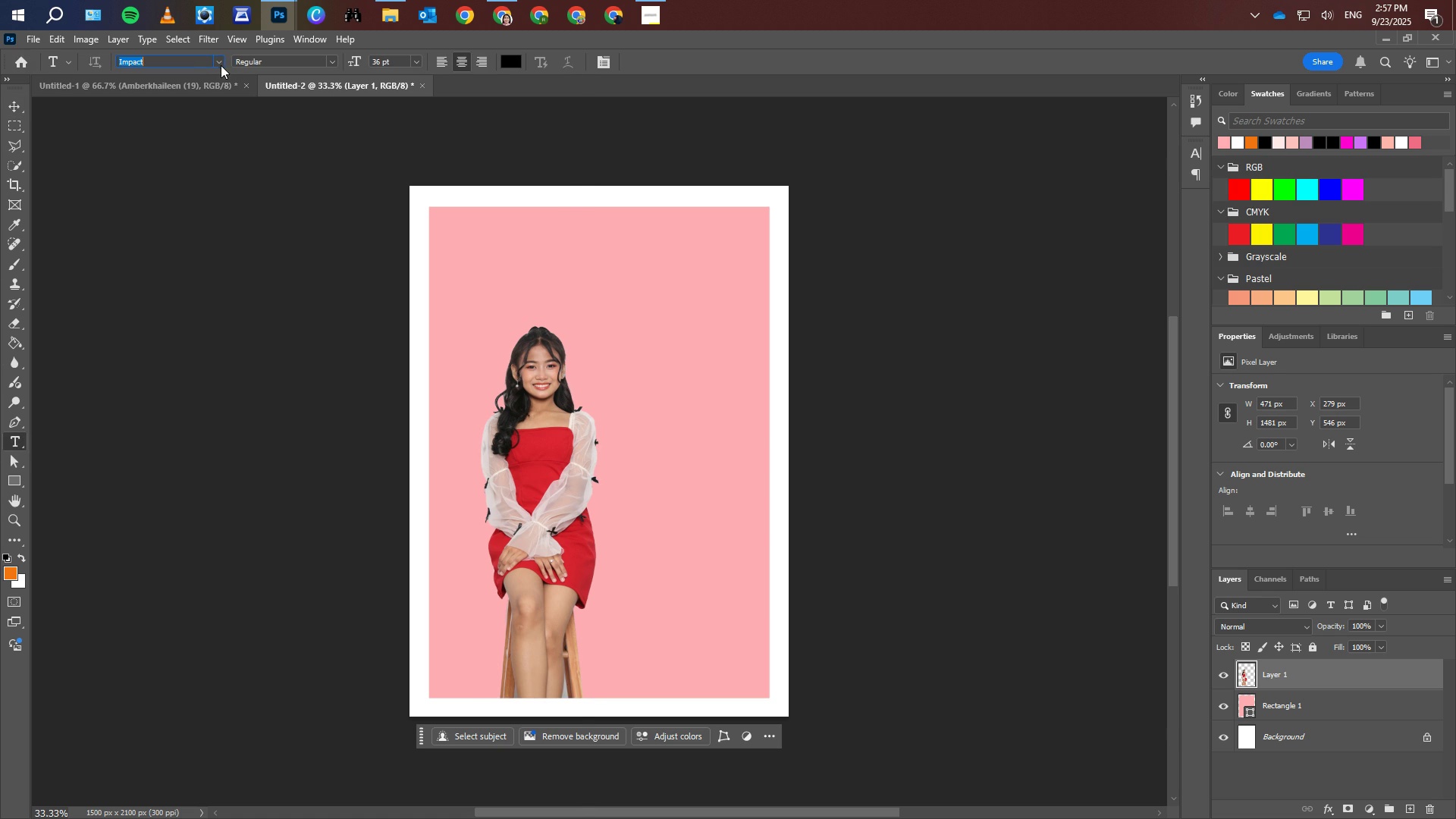 
left_click([221, 65])
 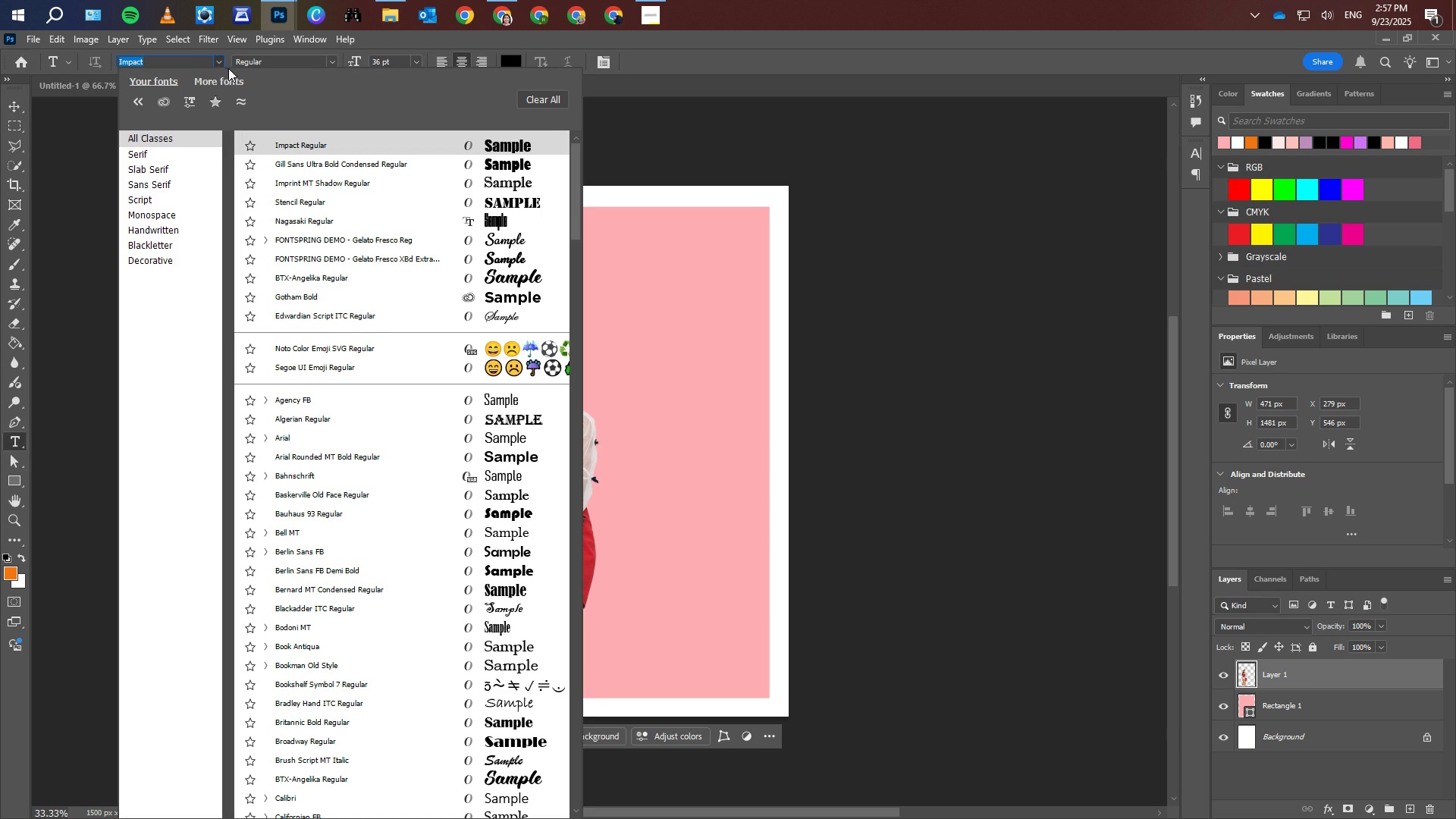 
scroll: coordinate [375, 318], scroll_direction: up, amount: 5.0
 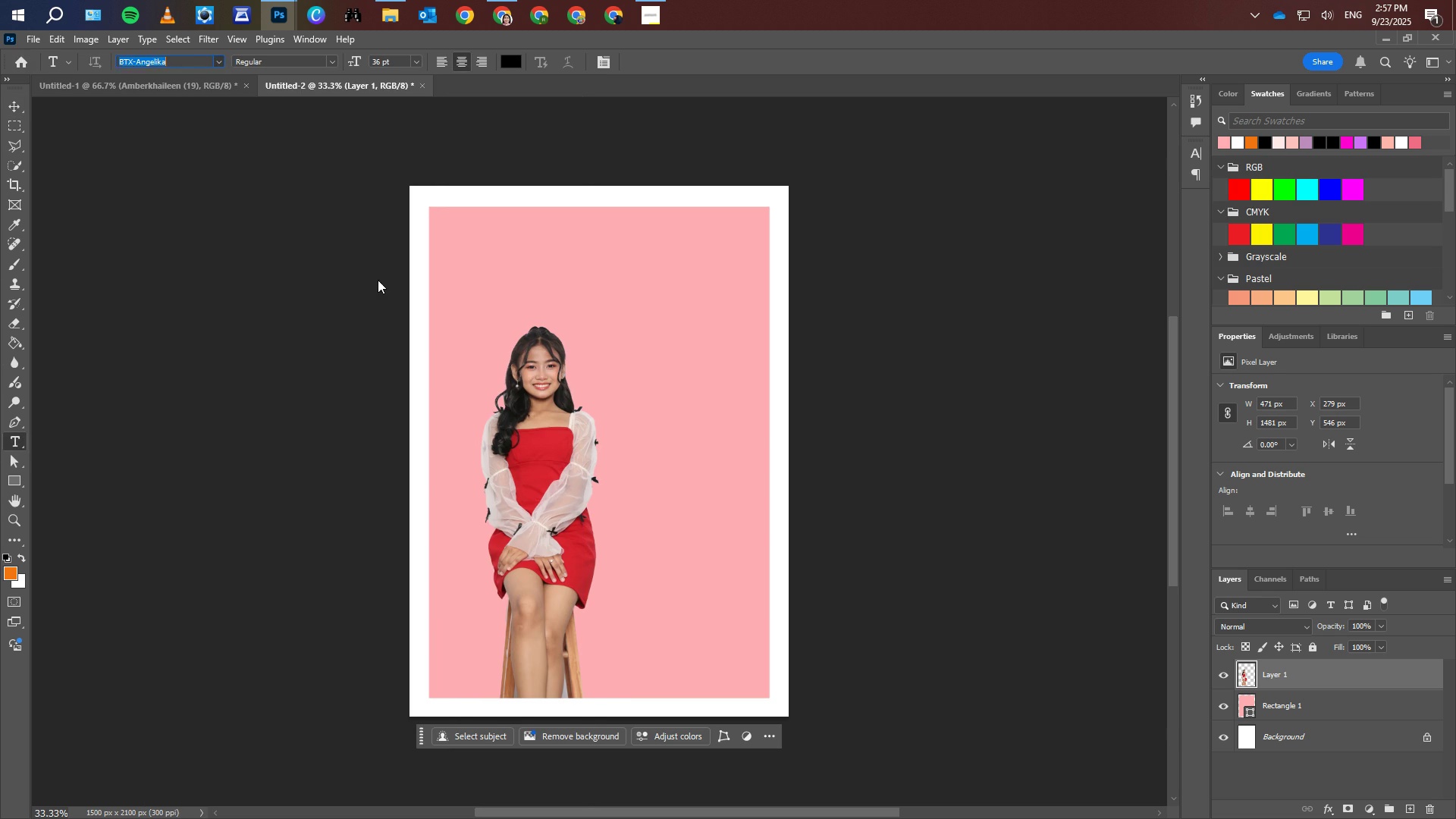 
left_click([378, 280])
 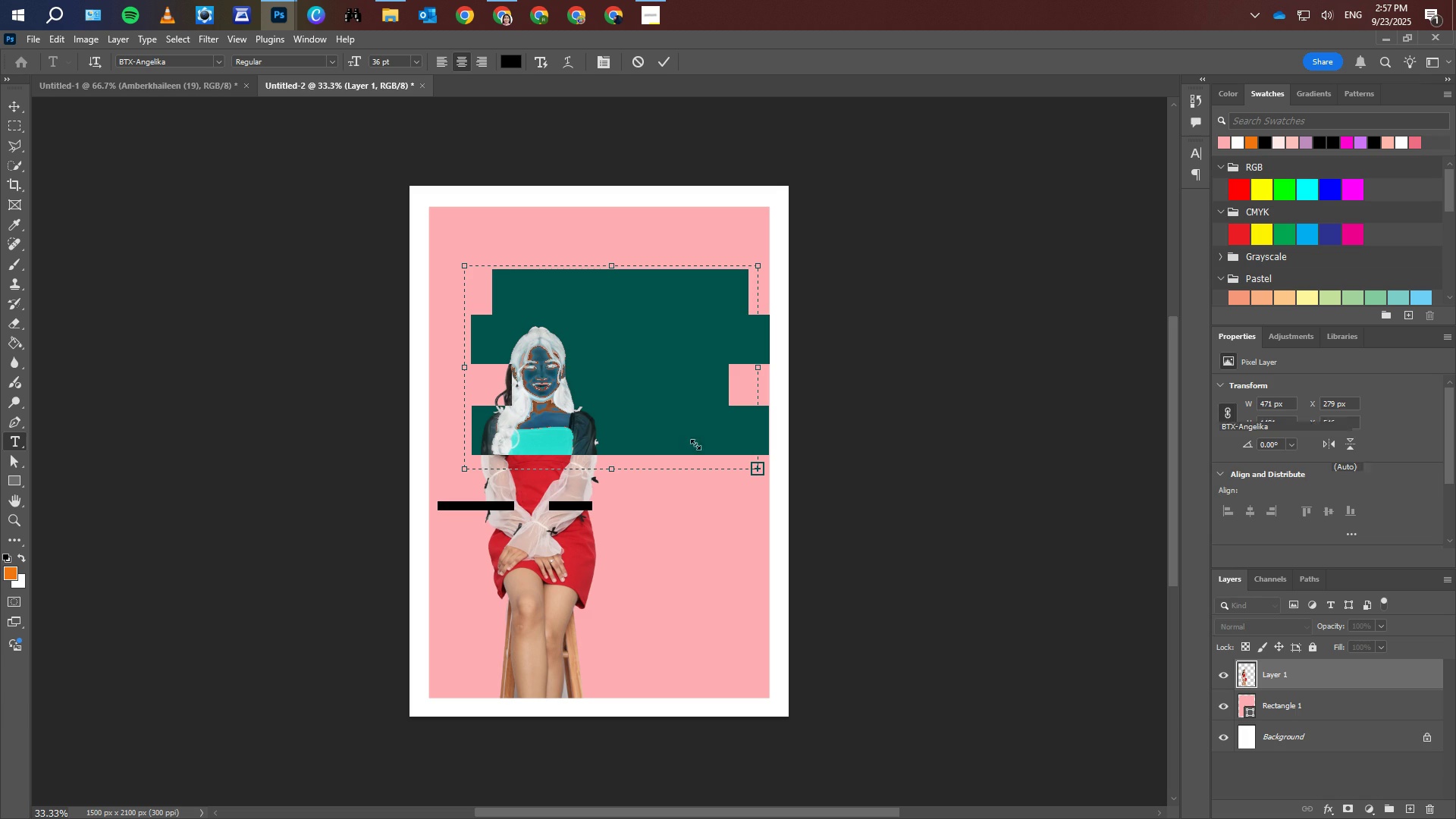 
type(Amber)
key(Backspace)
key(Backspace)
key(Backspace)
key(Backspace)
key(Backspace)
key(Backspace)
type(aMBER)